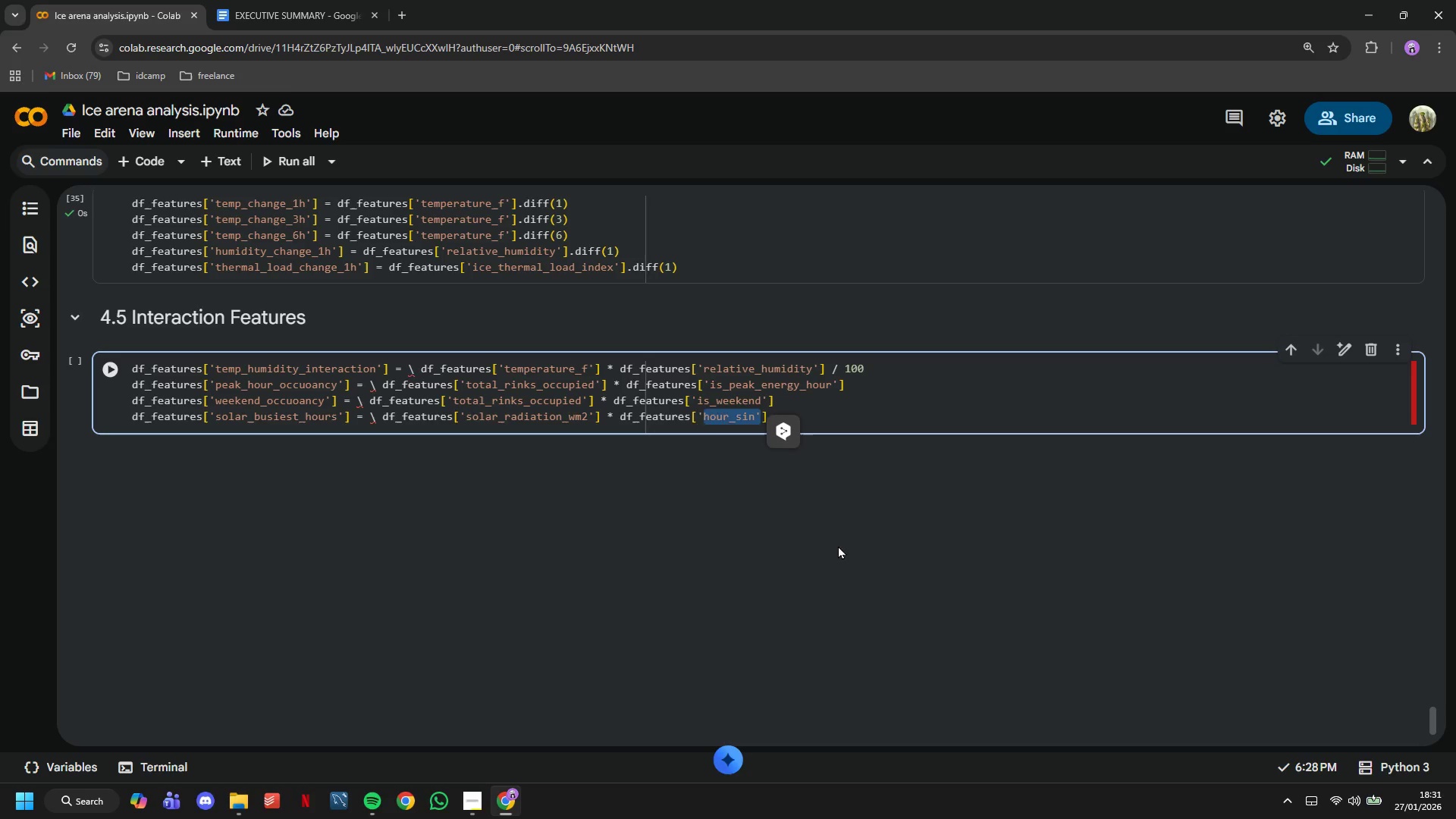 
key(Backspace)
type('is_bussiness_hours)
 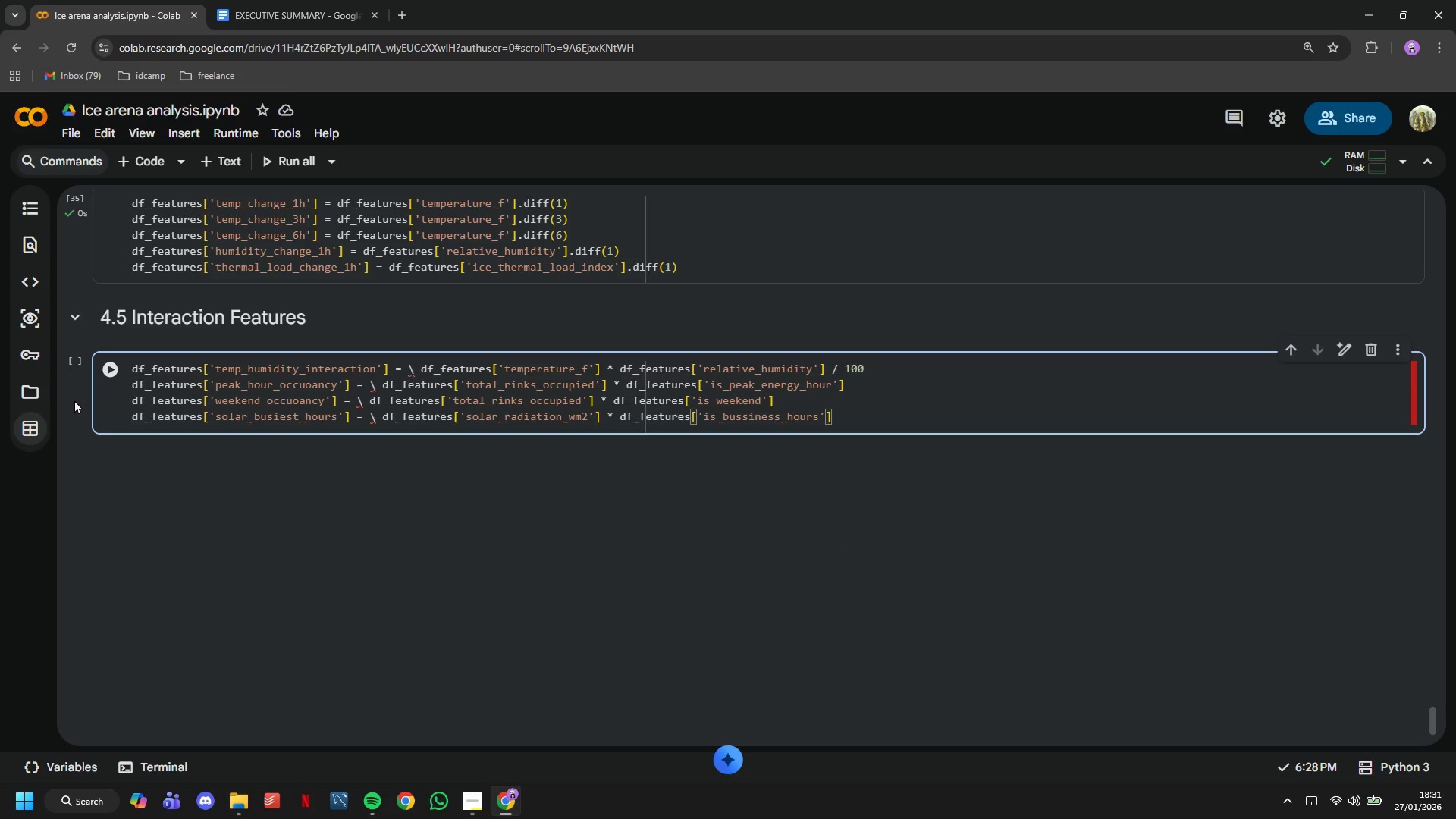 
left_click([108, 373])
 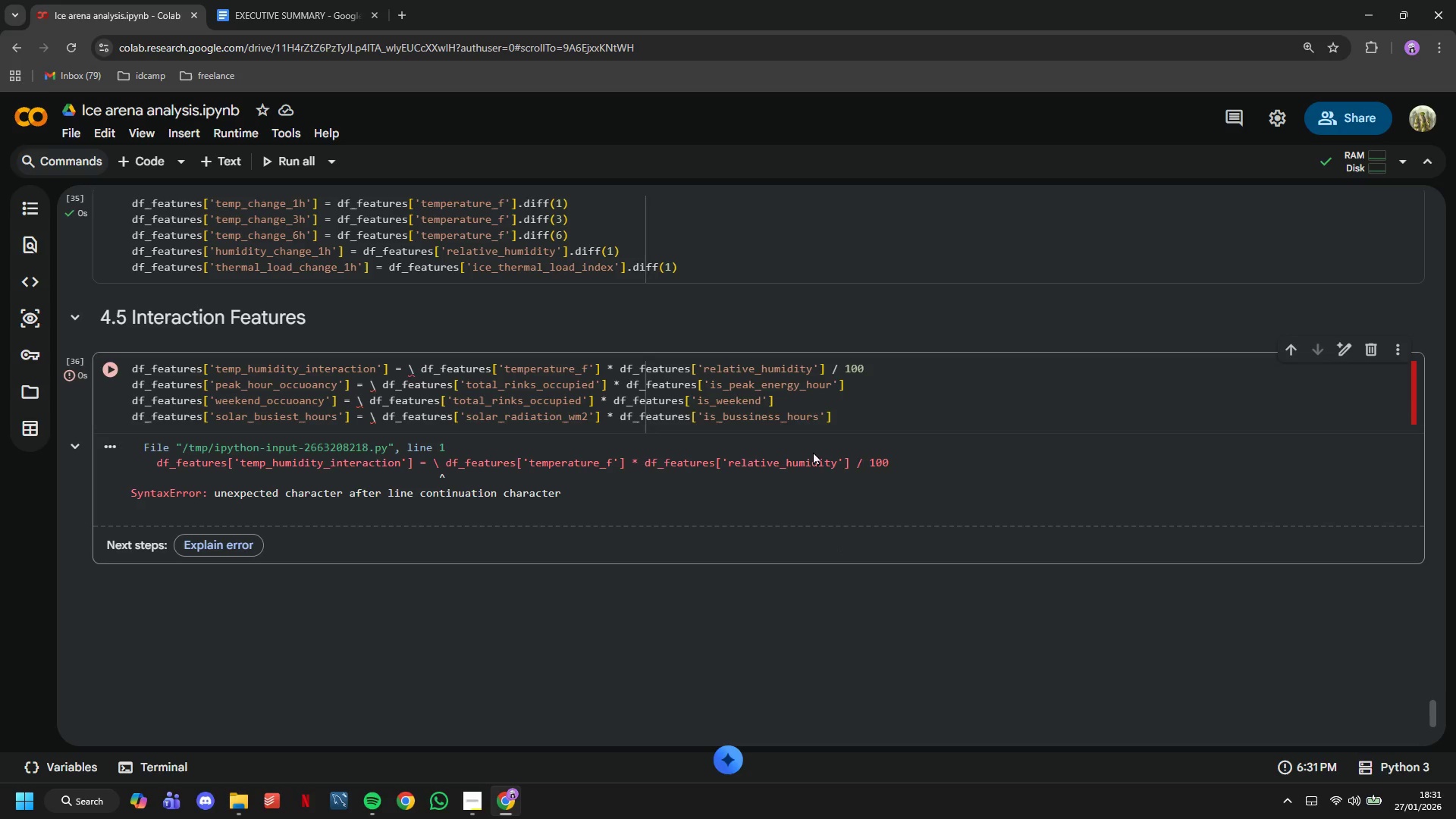 
wait(6.55)
 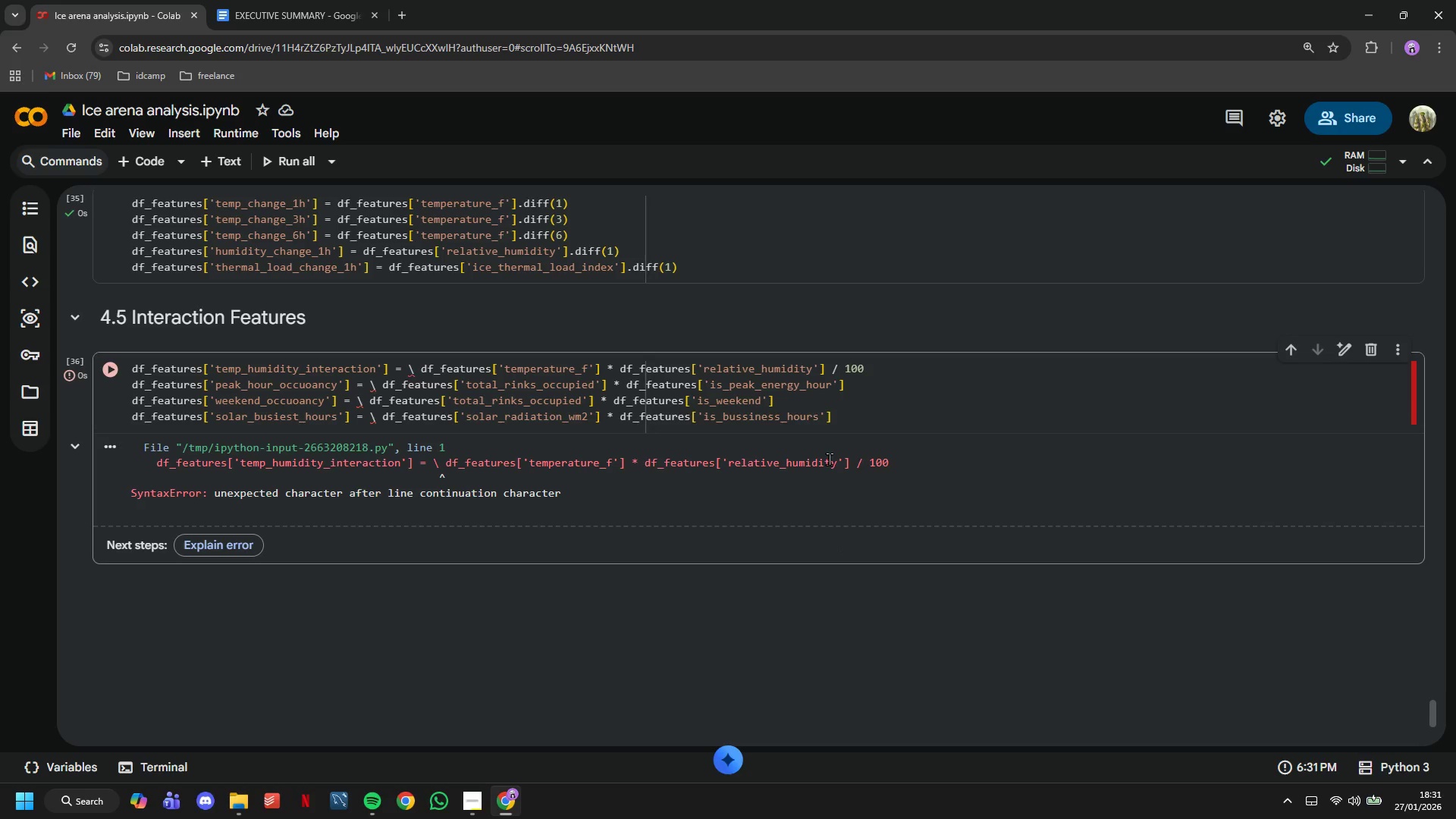 
left_click([210, 549])
 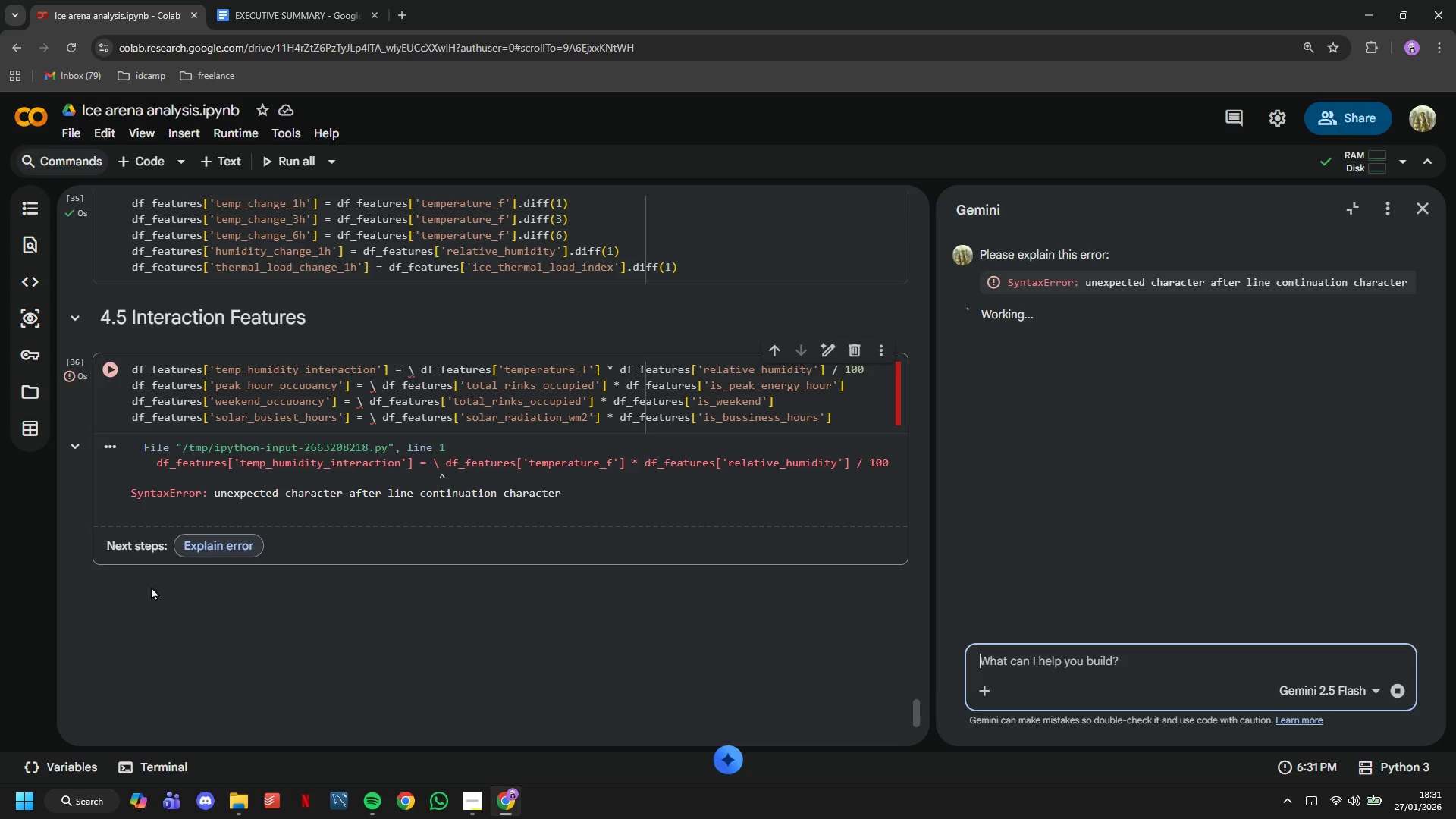 
left_click([479, 800])